 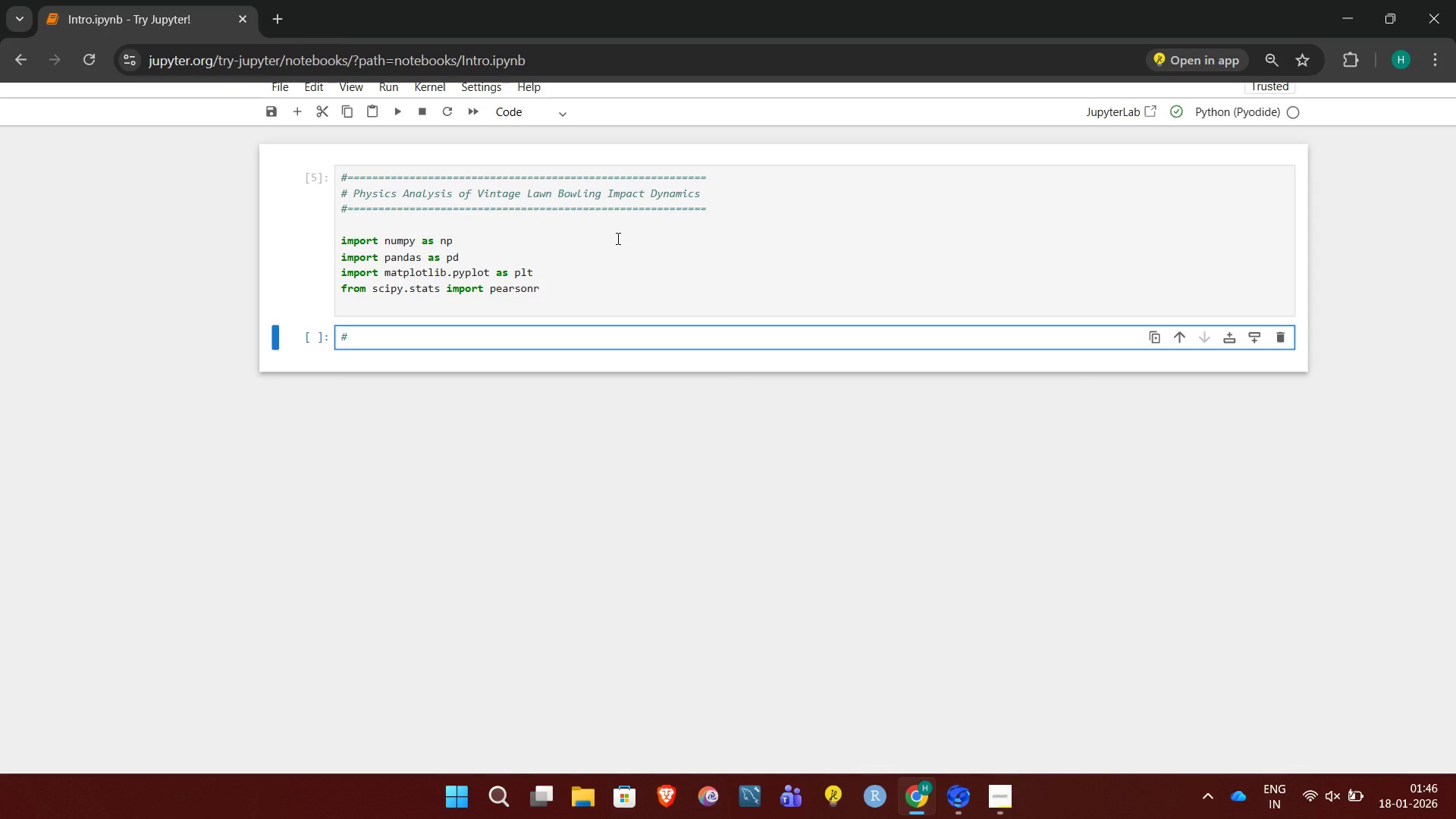 
hold_key(key=Equal, duration=1.5)
 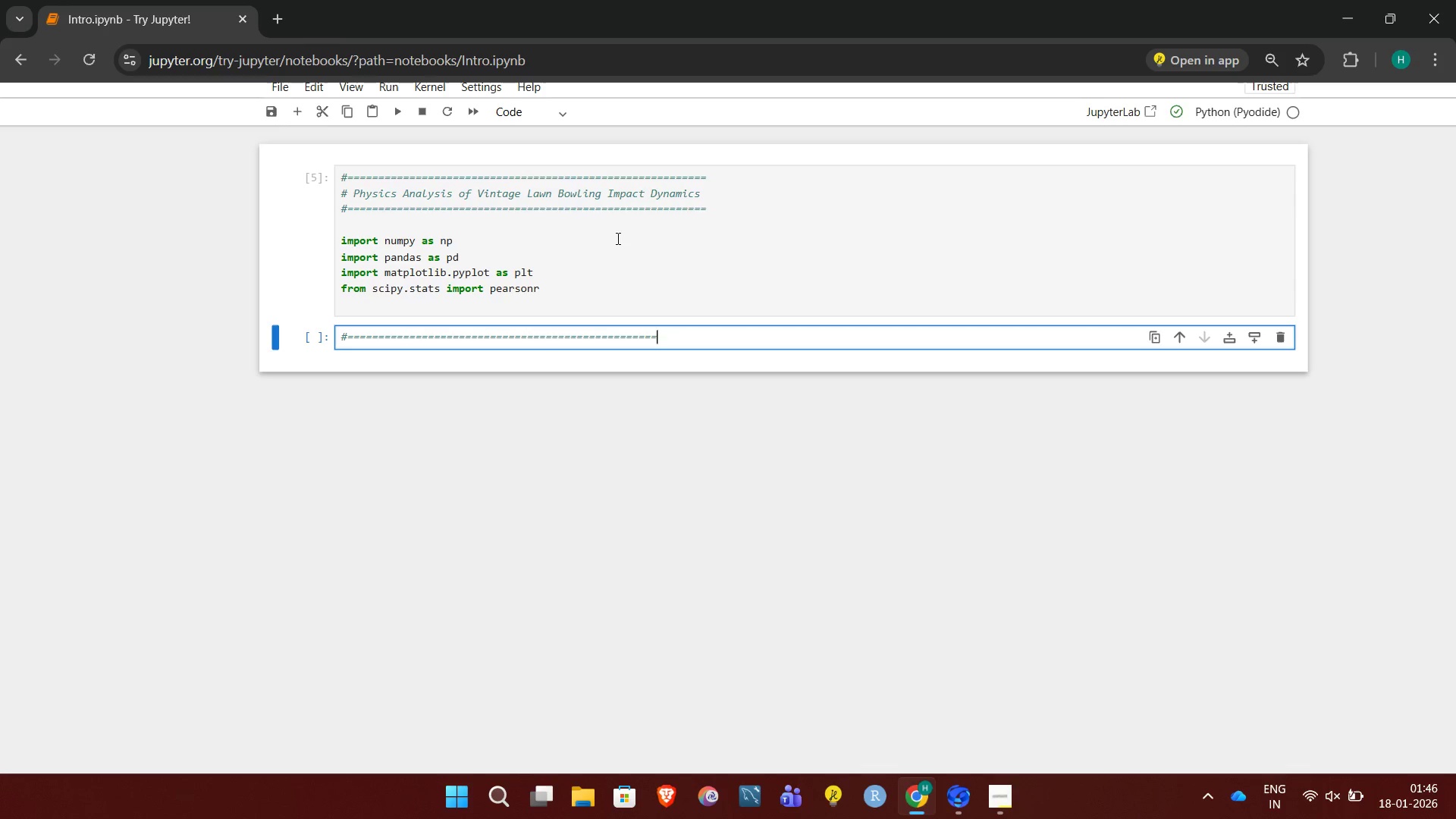 
hold_key(key=Equal, duration=0.73)
 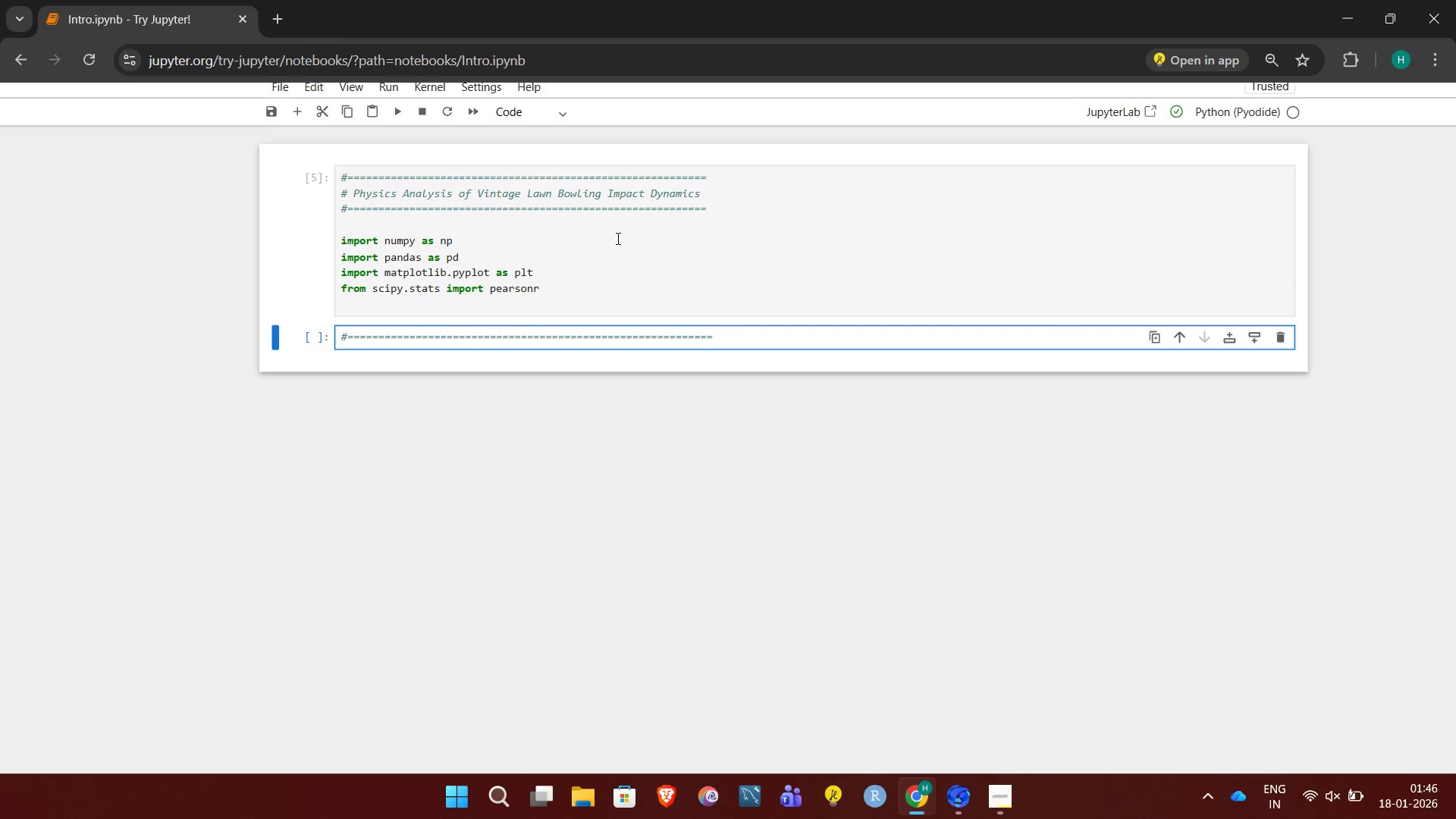 
key(Enter)
 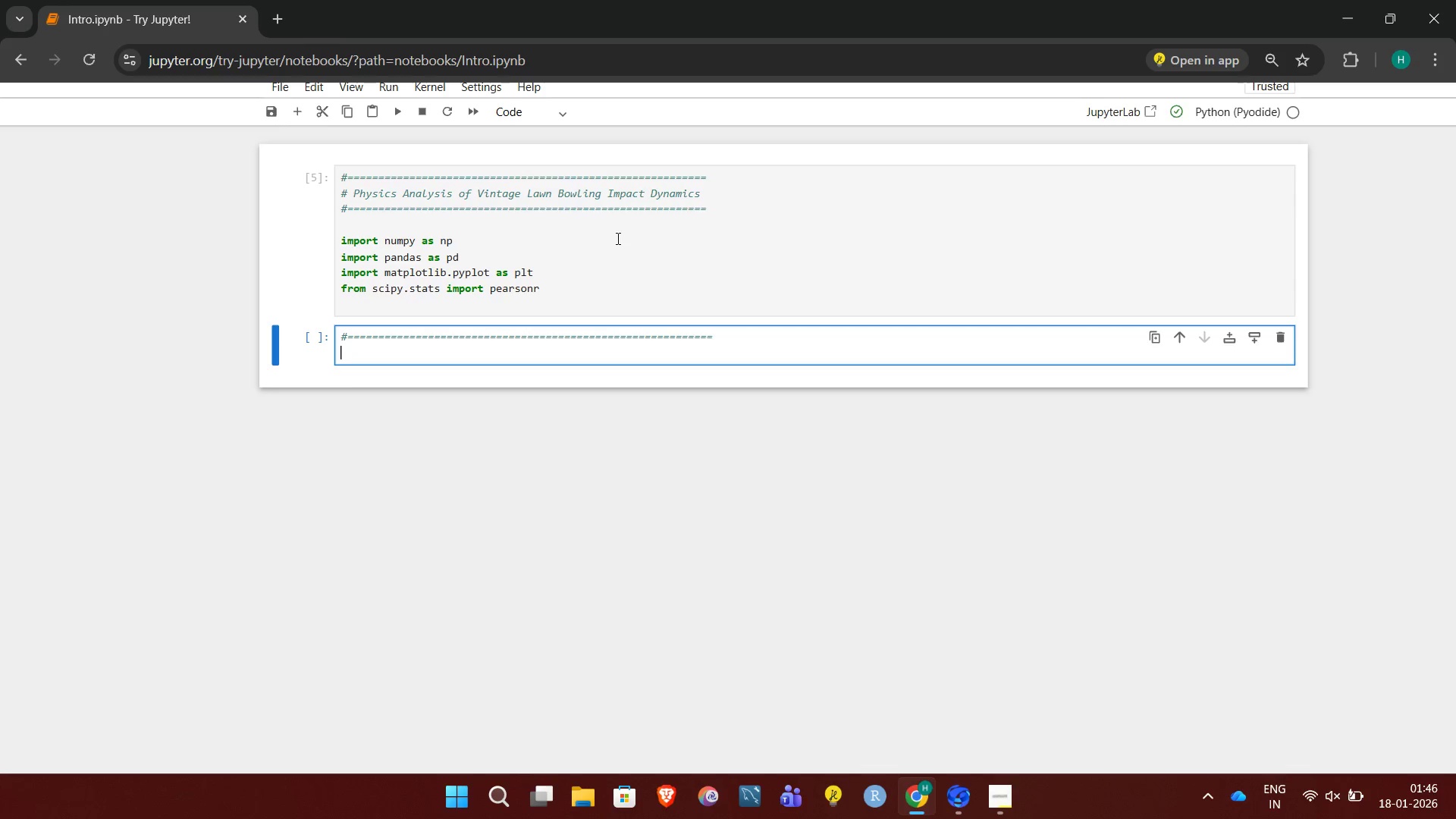 
key(Shift+3)
 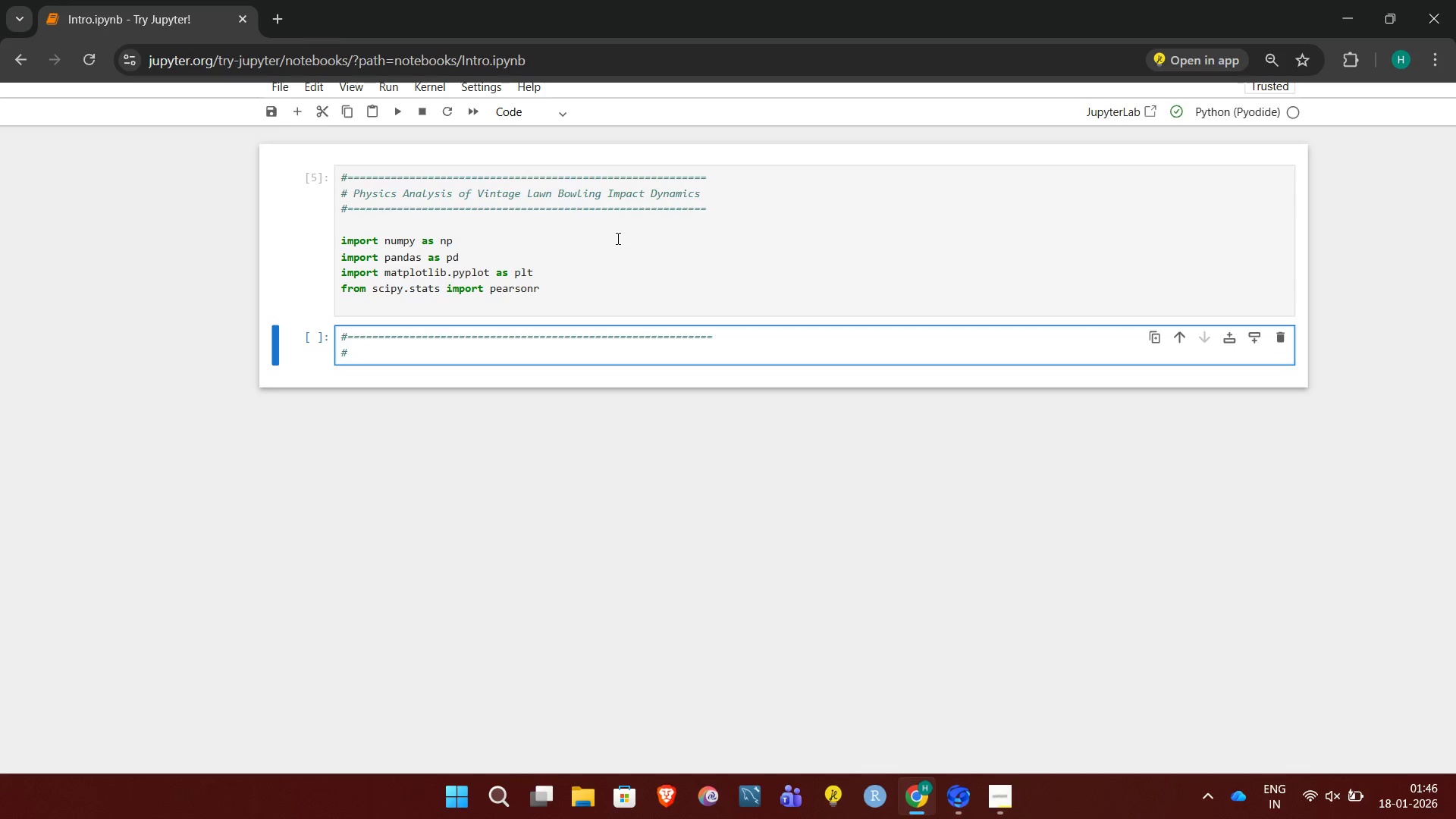 
key(Space)
 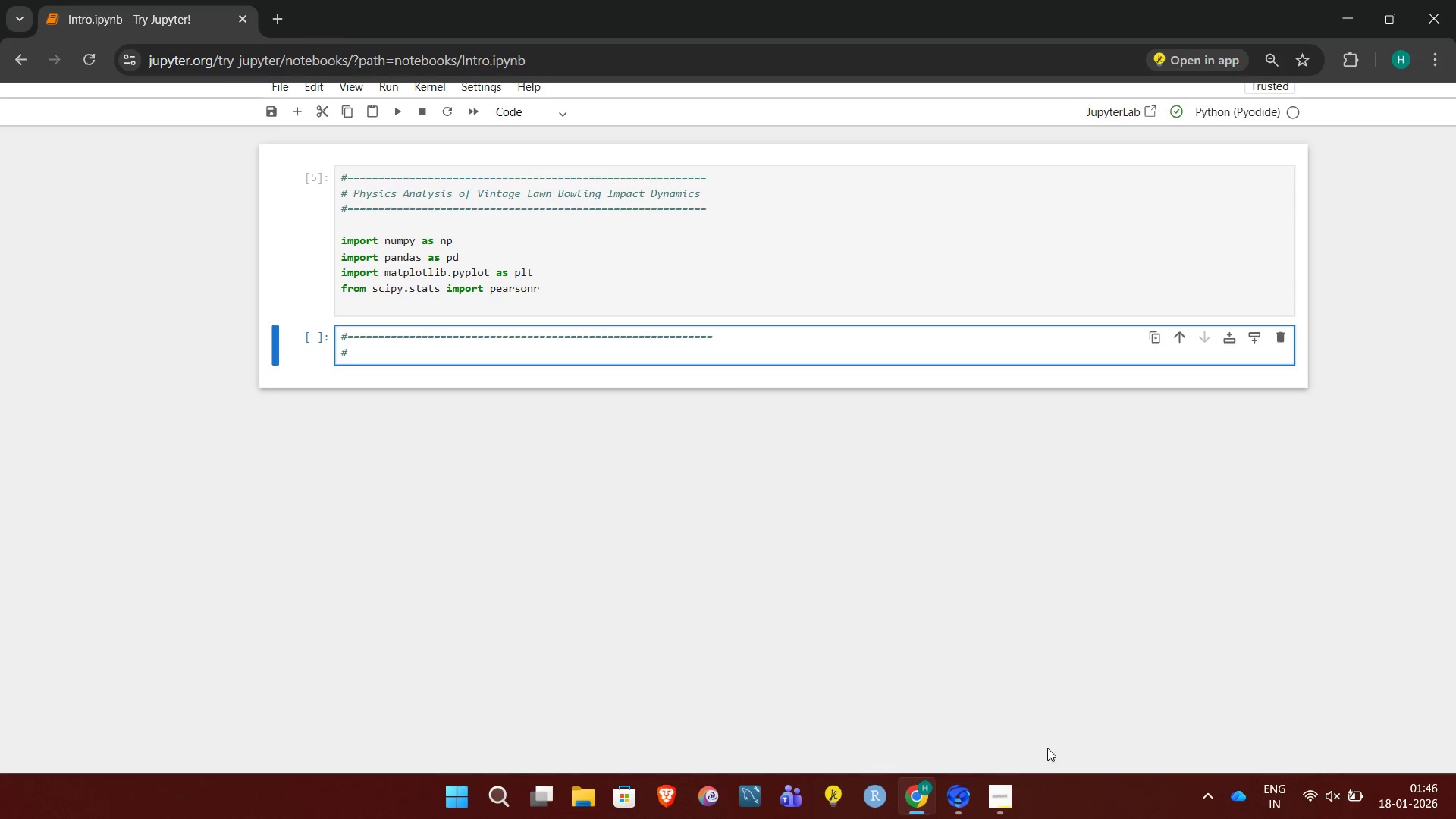 
left_click([1009, 798])